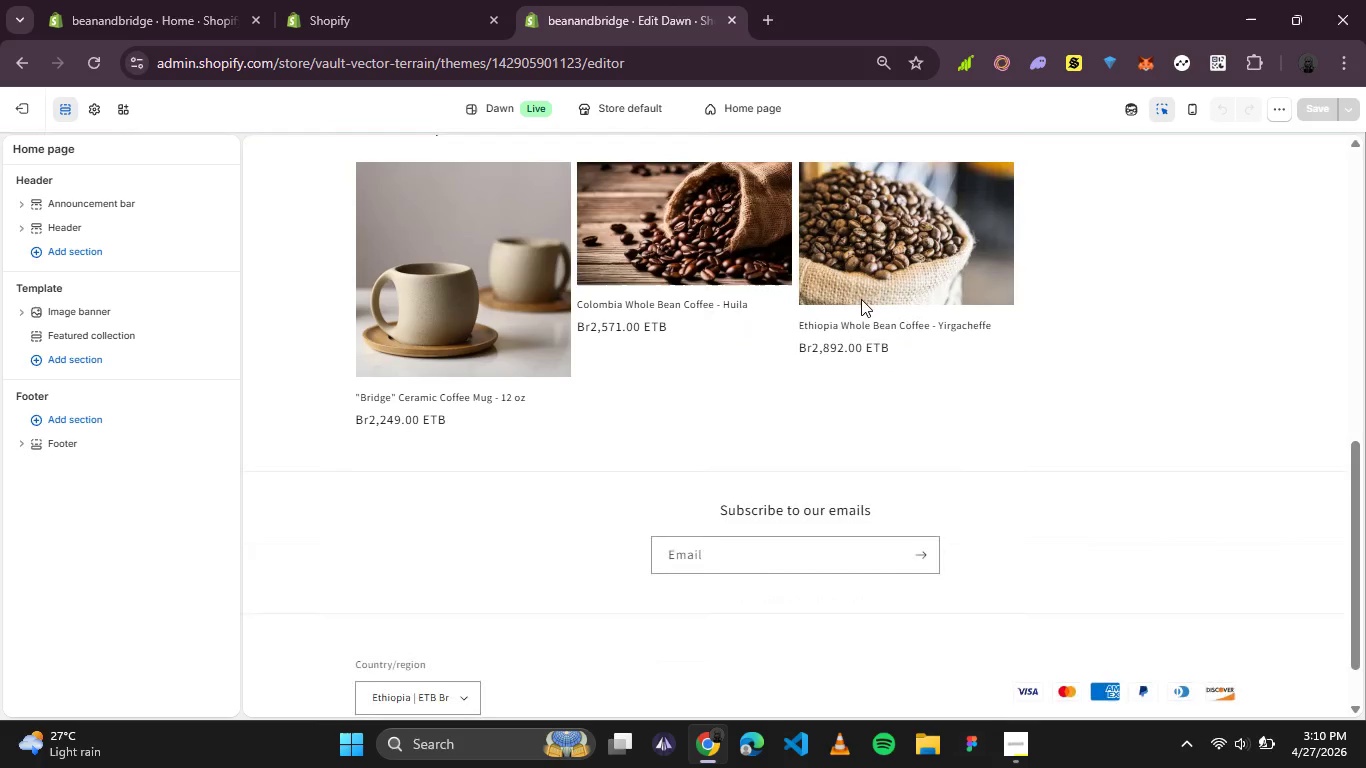 
scroll: coordinate [859, 299], scroll_direction: up, amount: 3.0
 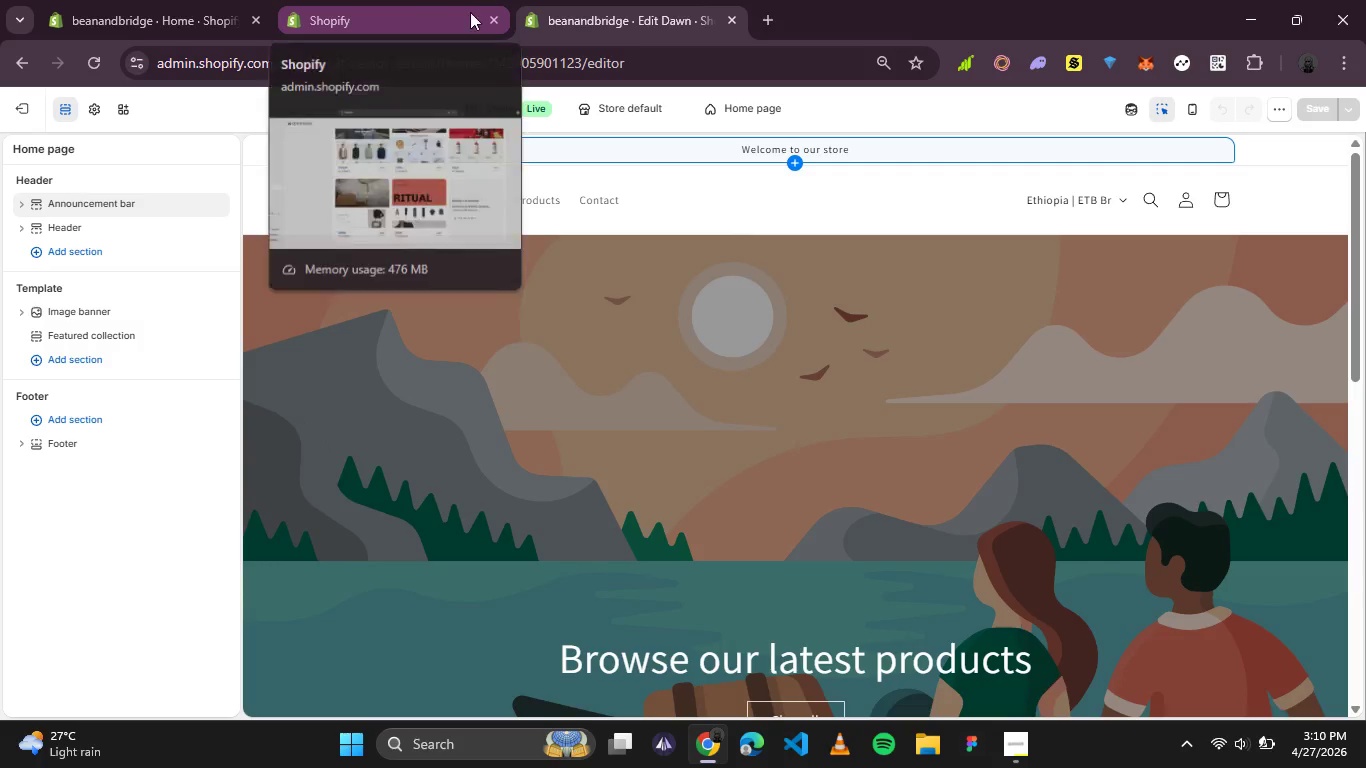 
left_click([486, 16])
 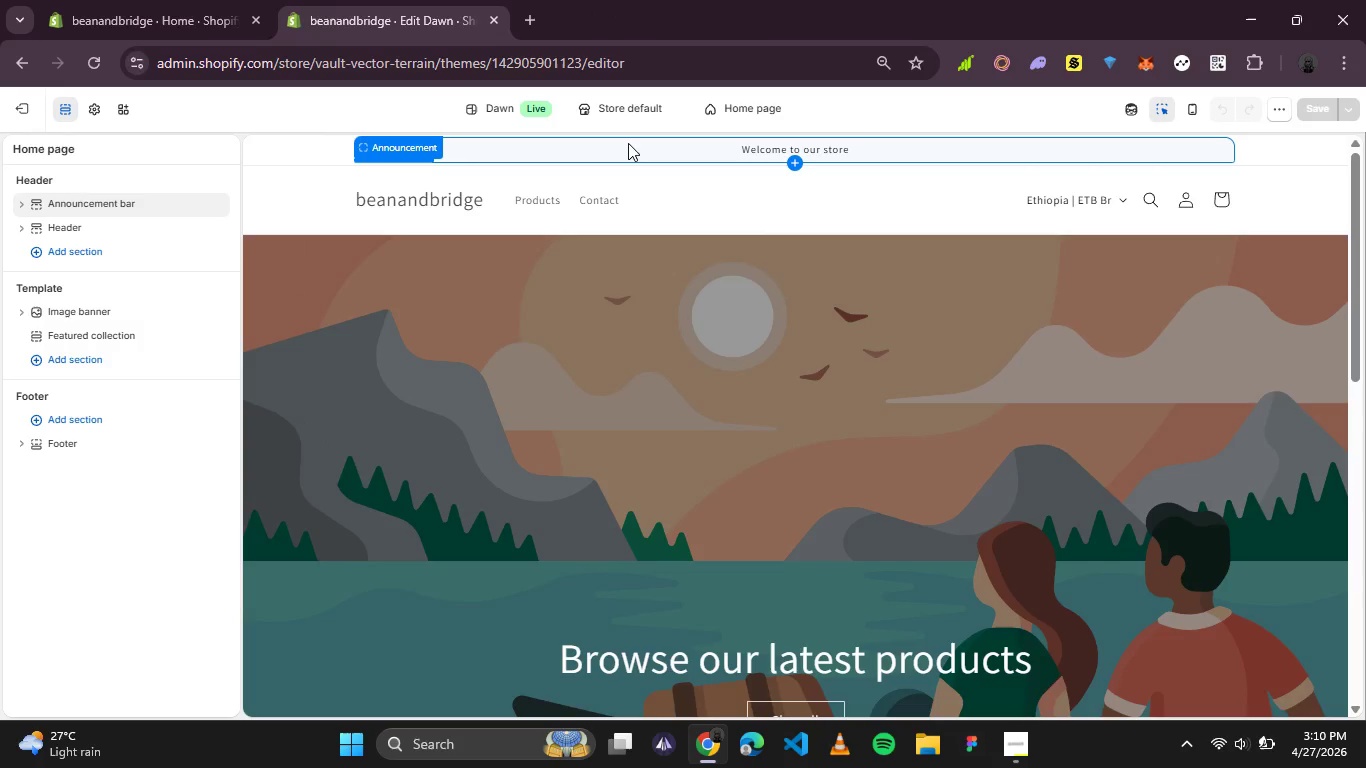 
left_click([747, 0])
 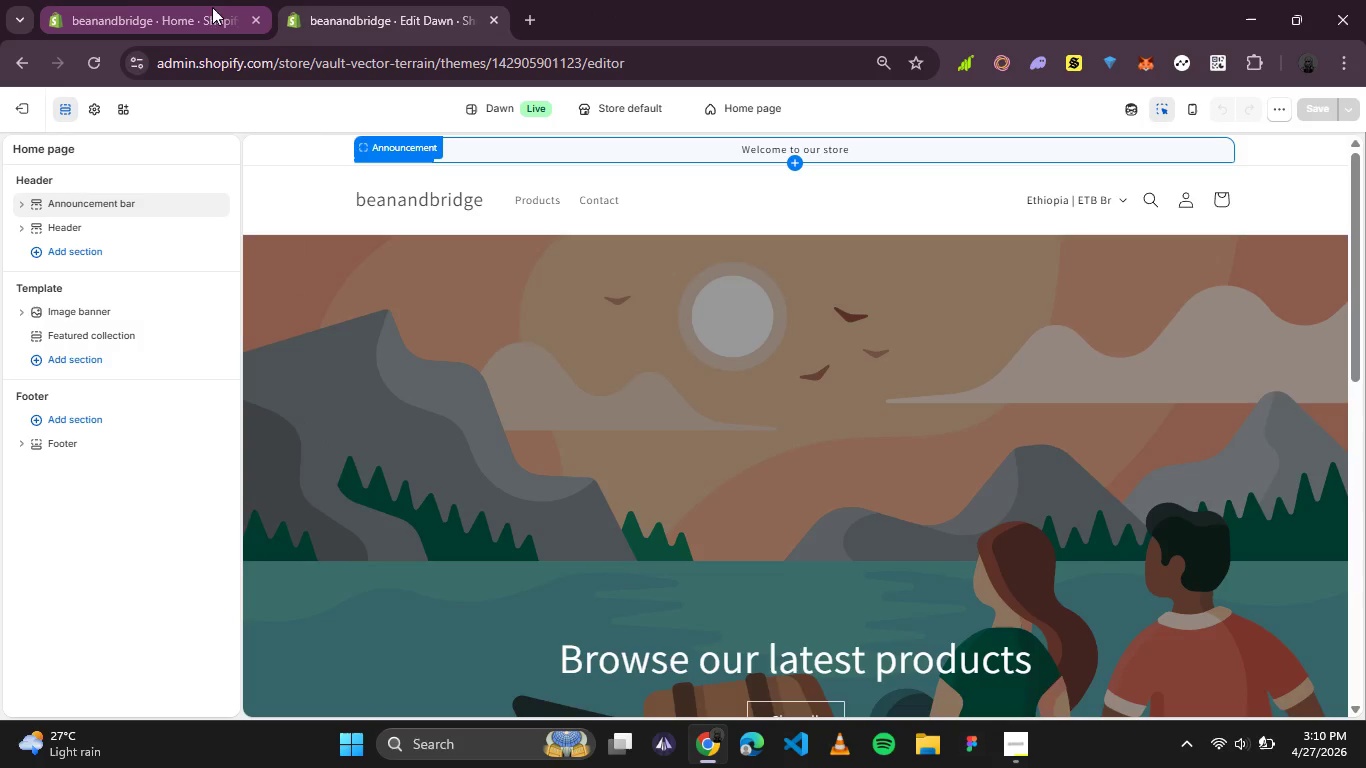 
left_click([198, 0])
 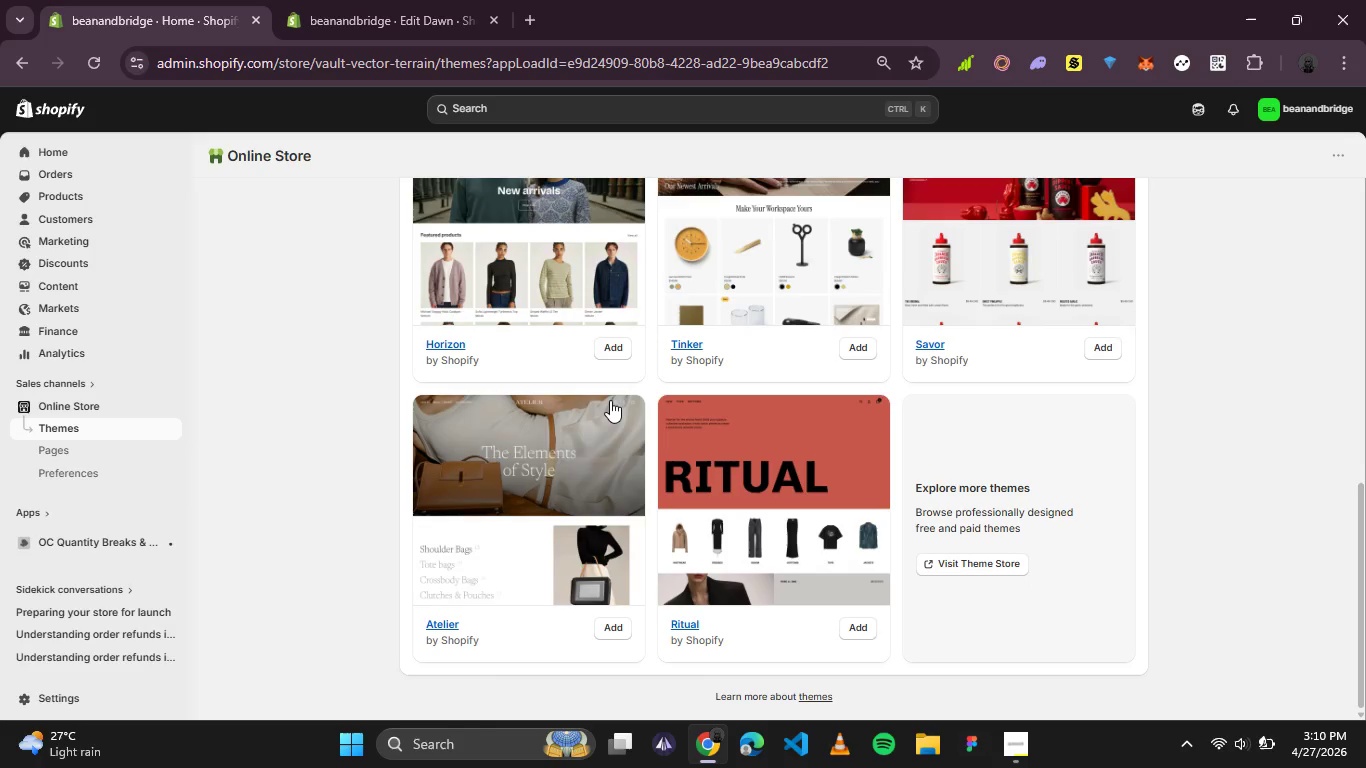 
scroll: coordinate [610, 399], scroll_direction: up, amount: 7.0
 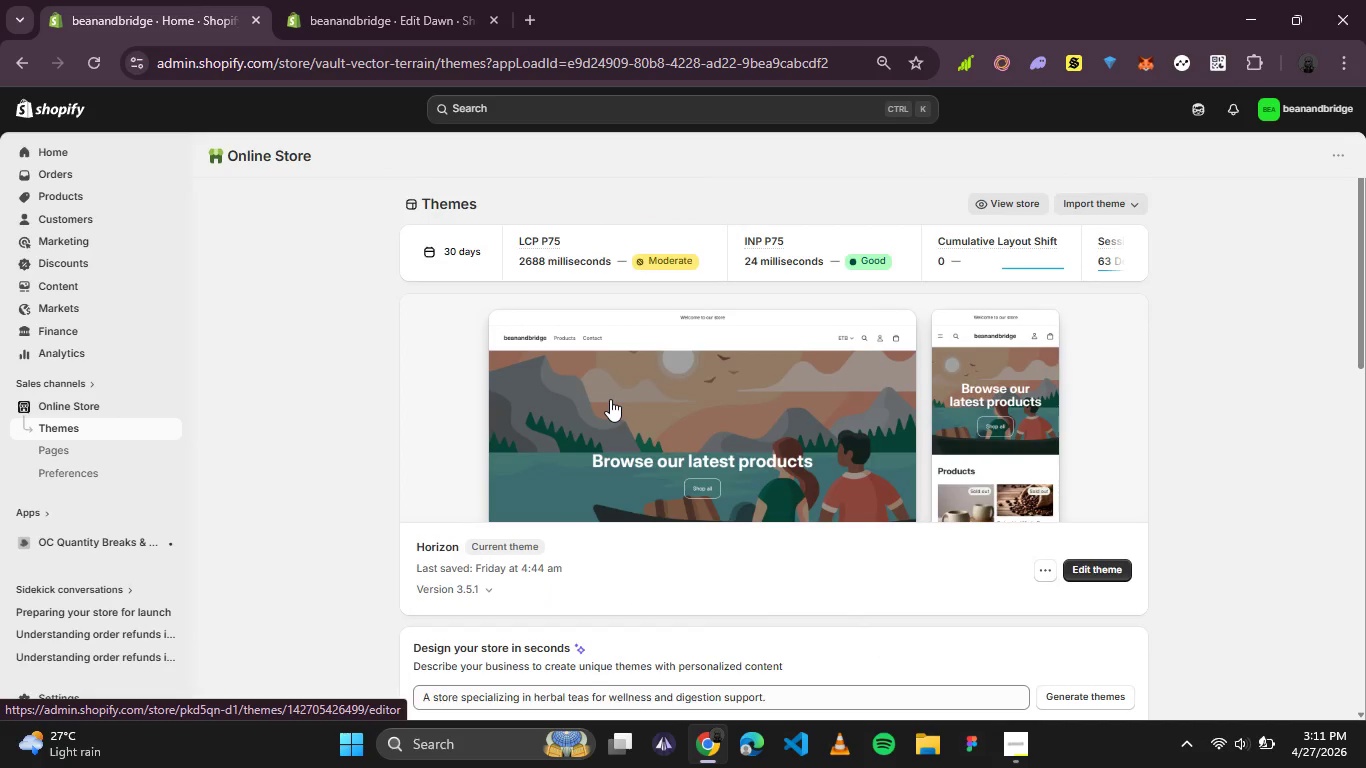 
wait(7.74)
 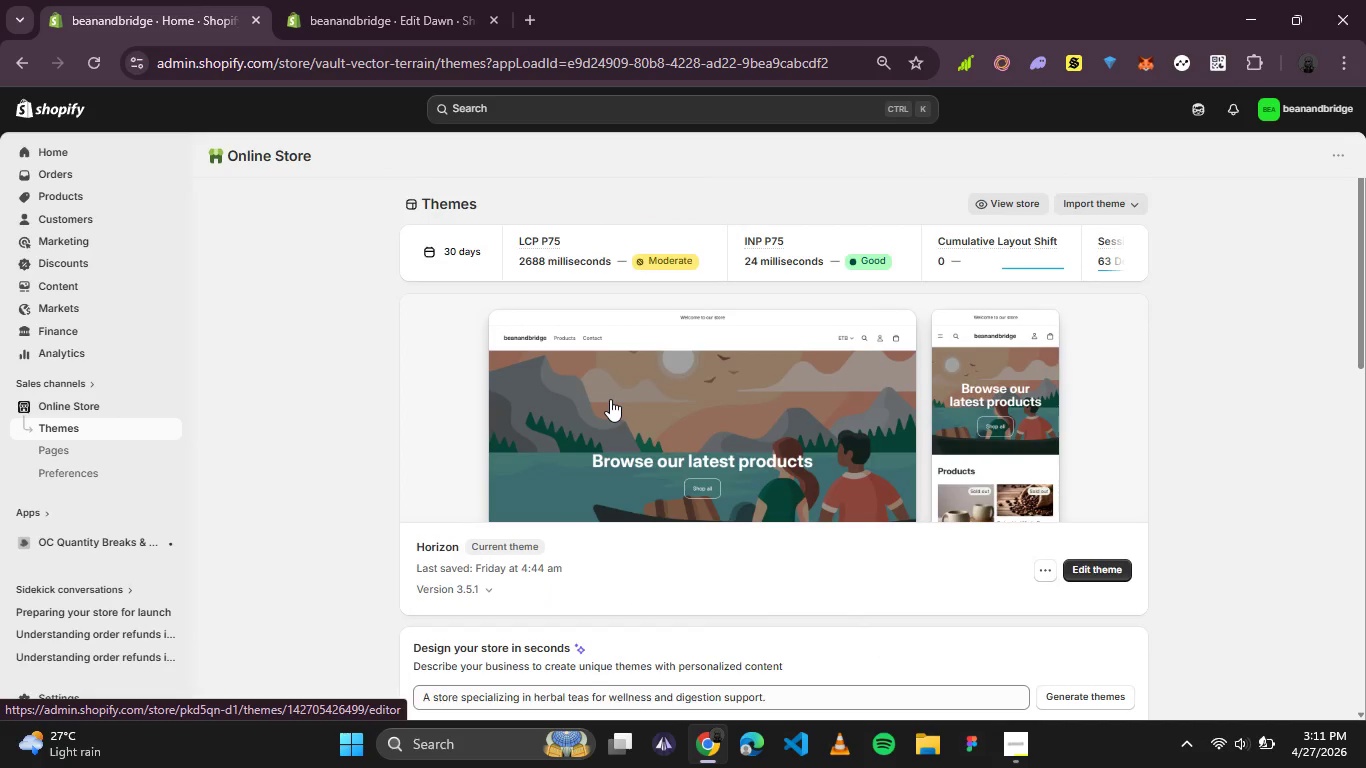 
scroll: coordinate [718, 287], scroll_direction: down, amount: 2.0
 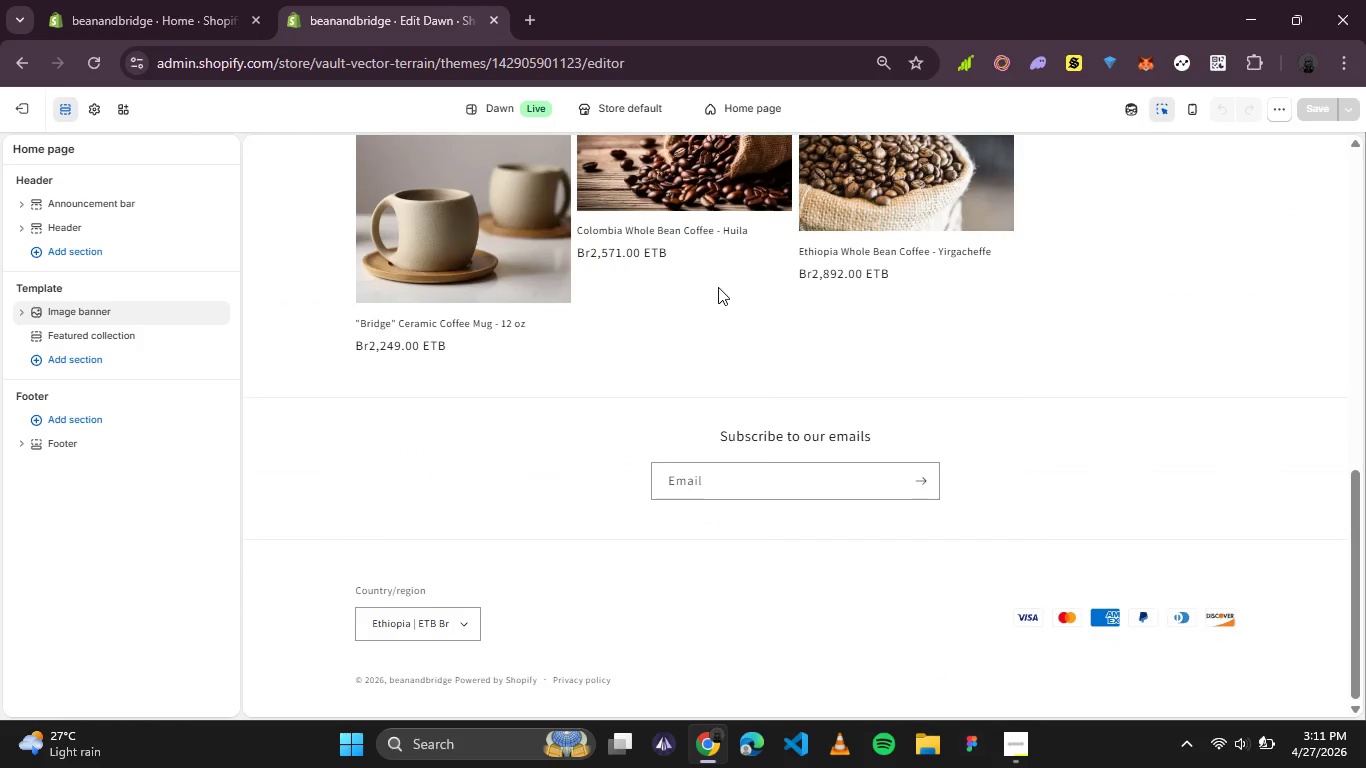 
wait(10.94)
 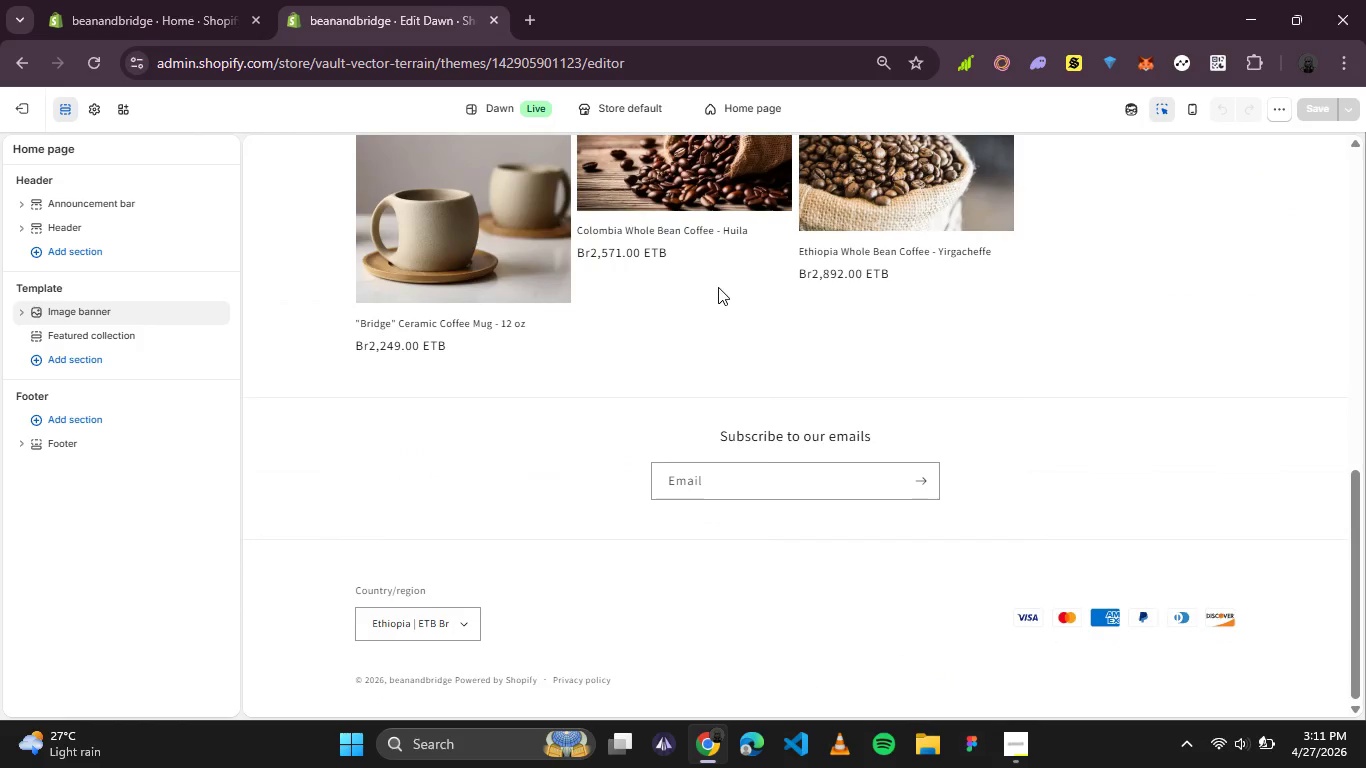 
scroll: coordinate [718, 287], scroll_direction: none, amount: 0.0
 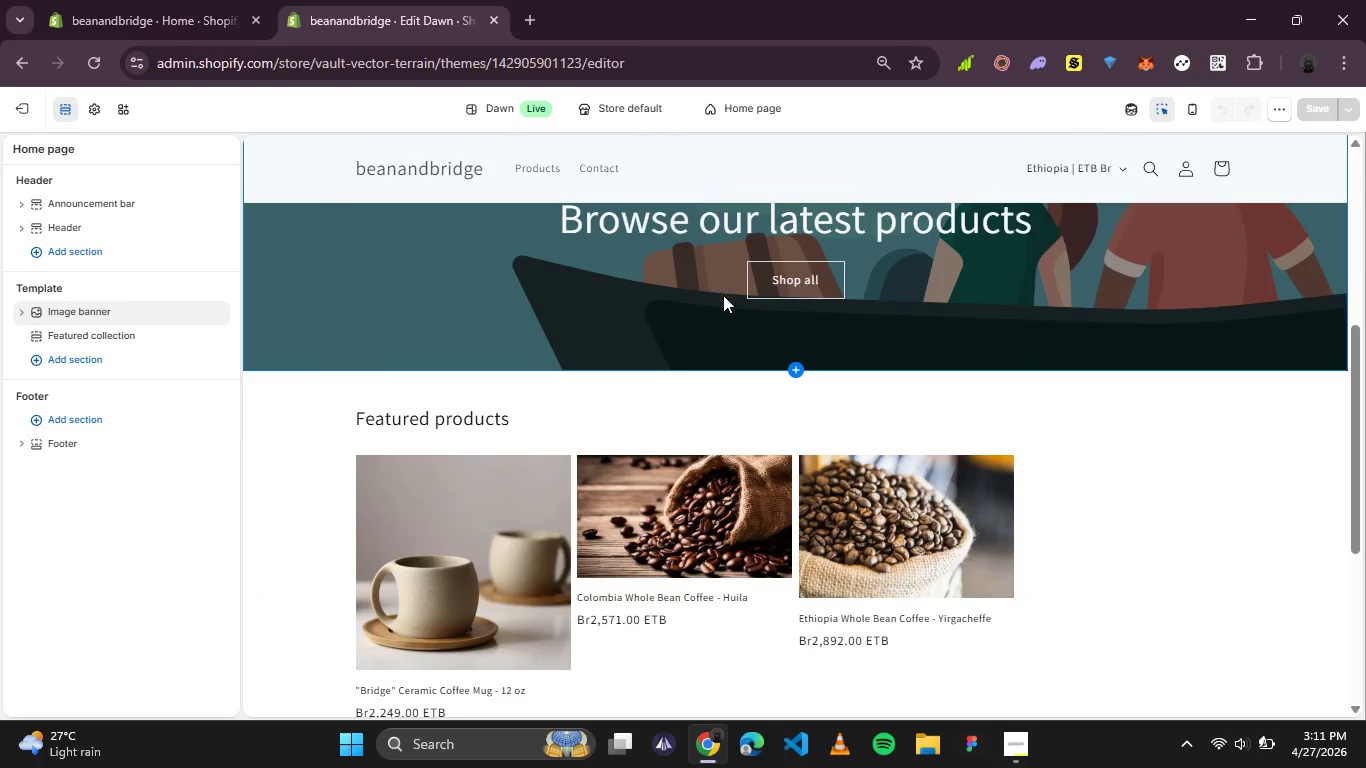 
scroll: coordinate [715, 296], scroll_direction: up, amount: 3.0
 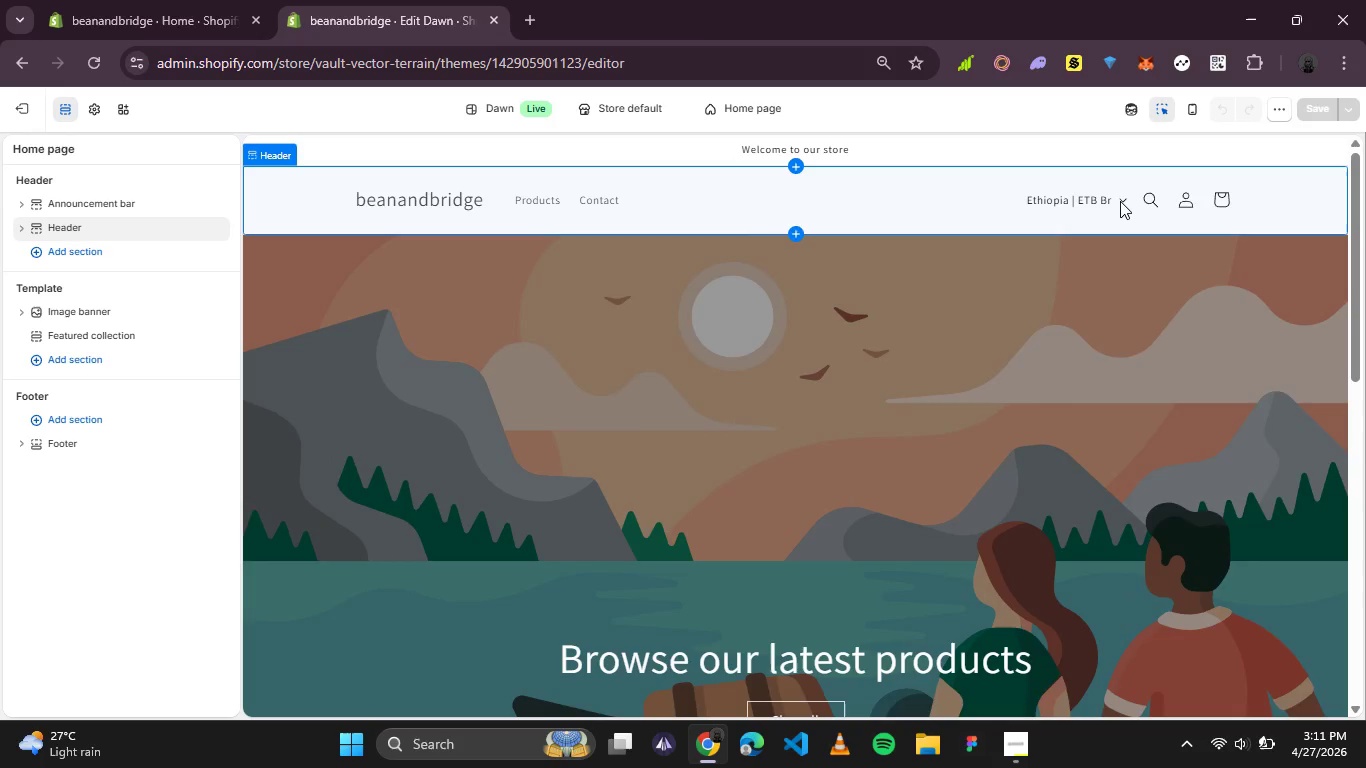 
left_click([1122, 203])
 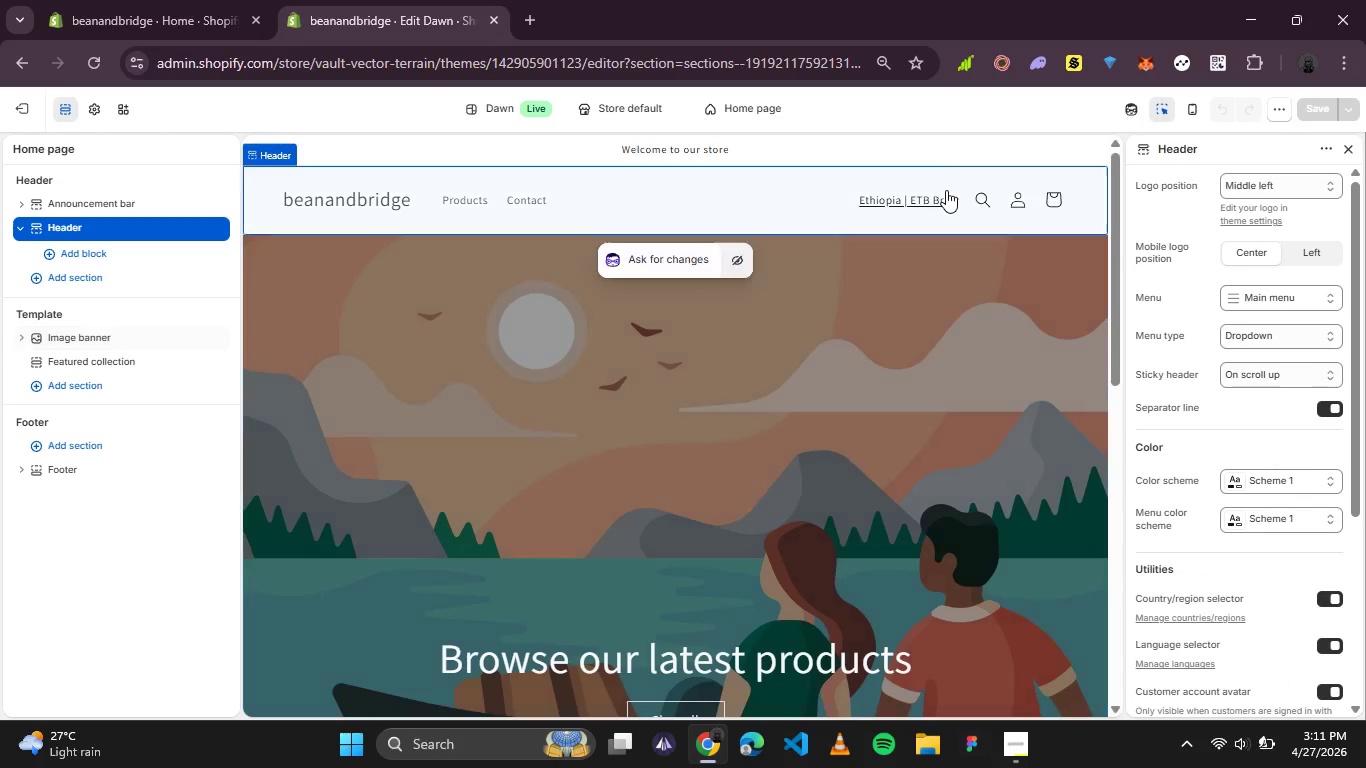 
left_click([956, 197])
 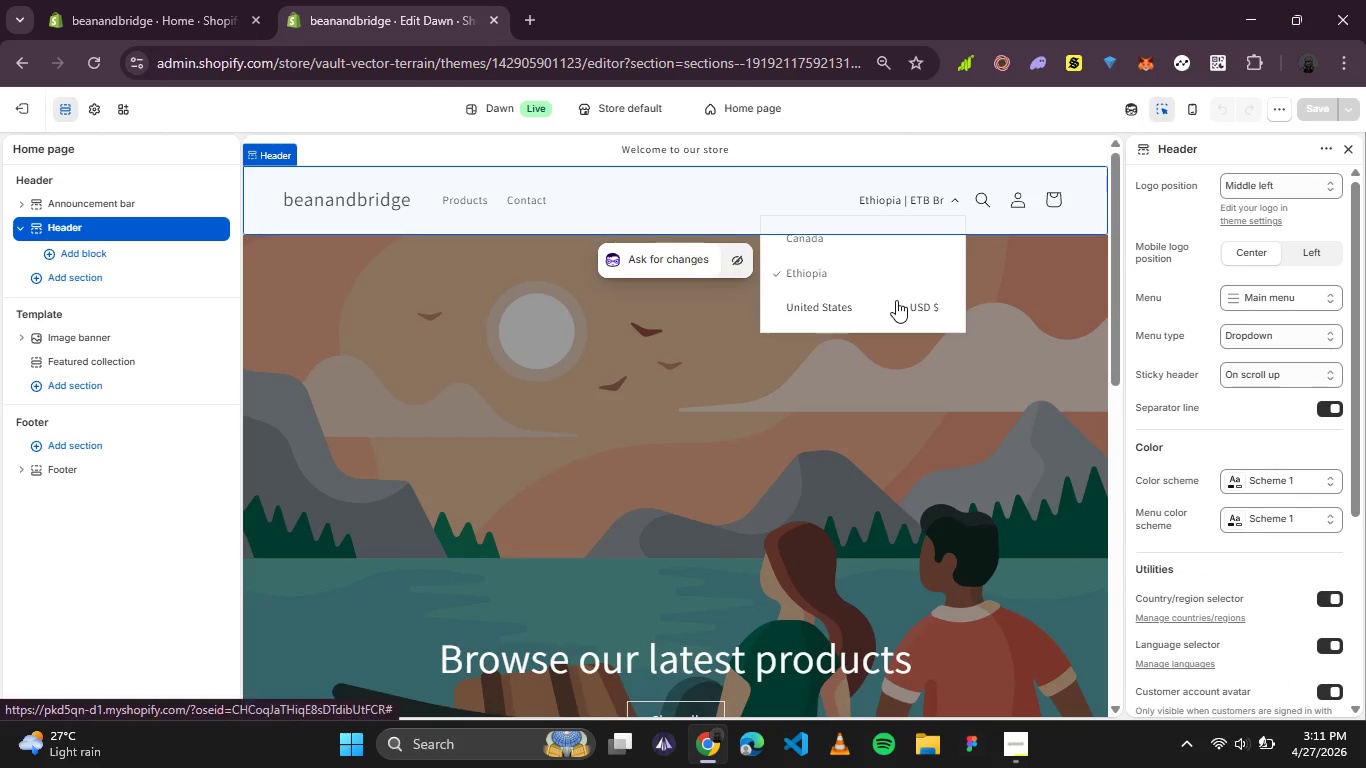 
left_click([896, 300])
 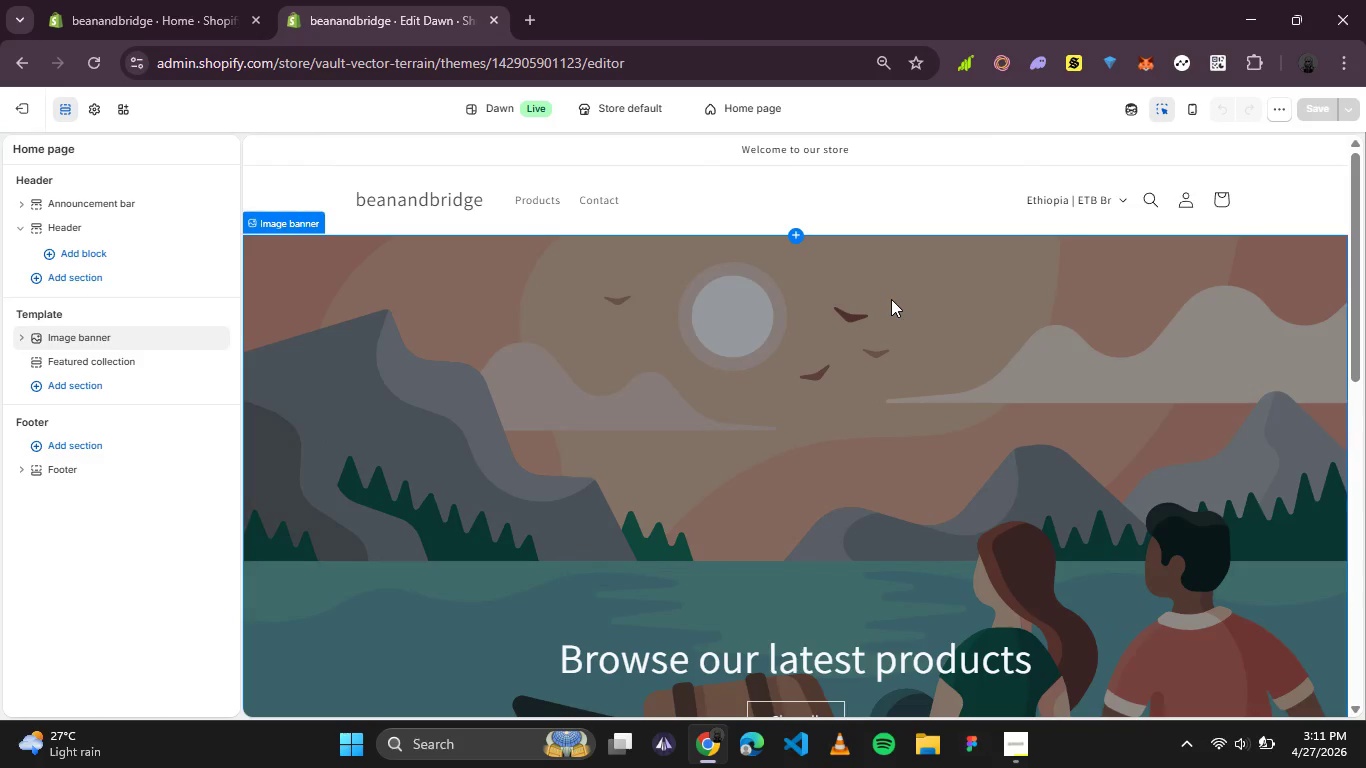 
wait(16.59)
 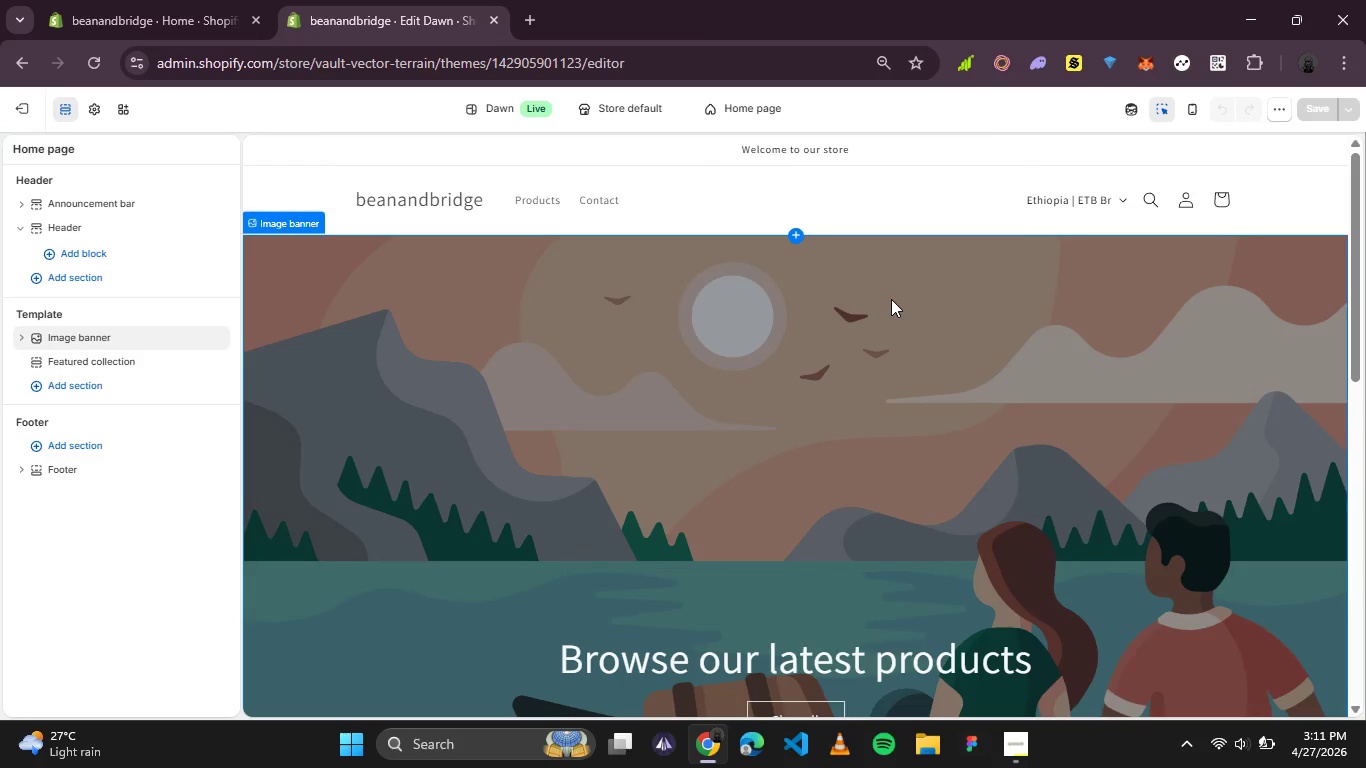 
scroll: coordinate [894, 257], scroll_direction: down, amount: 5.0
 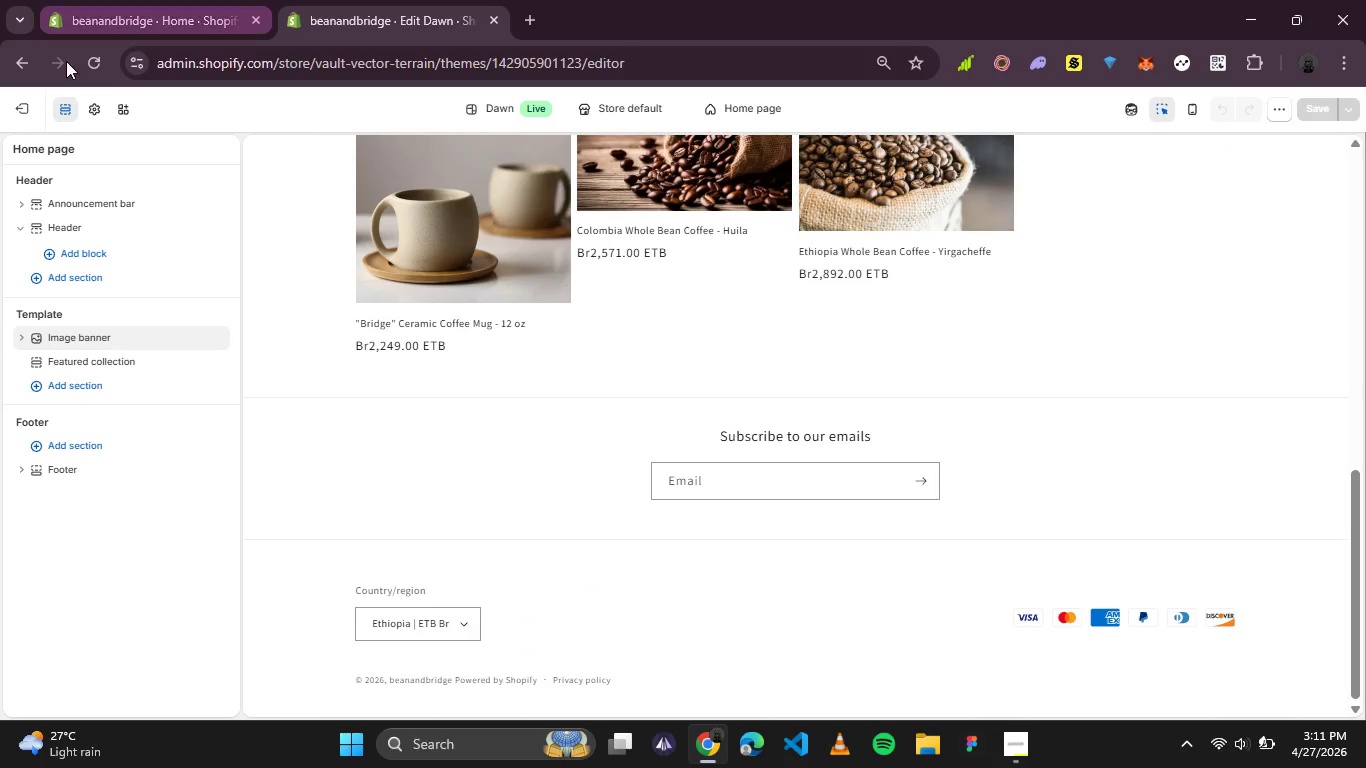 
wait(6.55)
 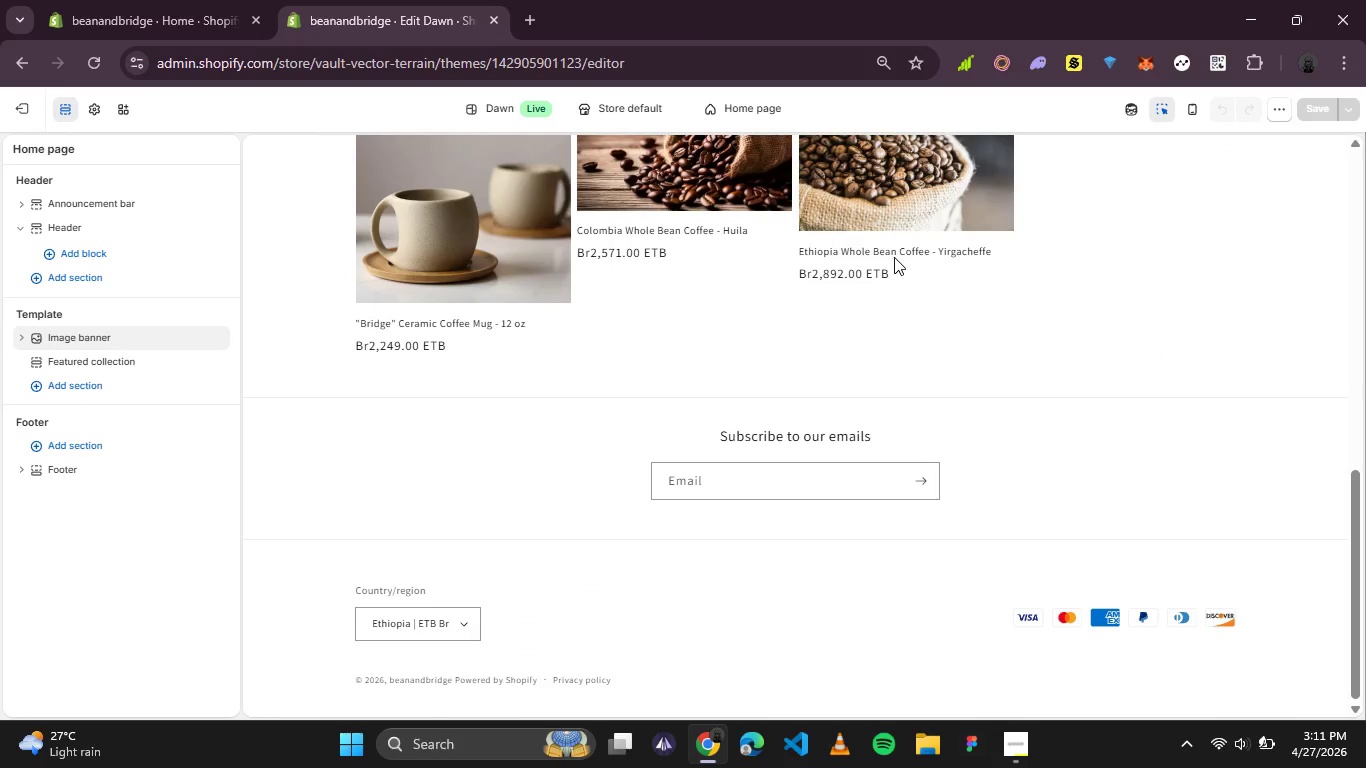 
left_click([89, 112])
 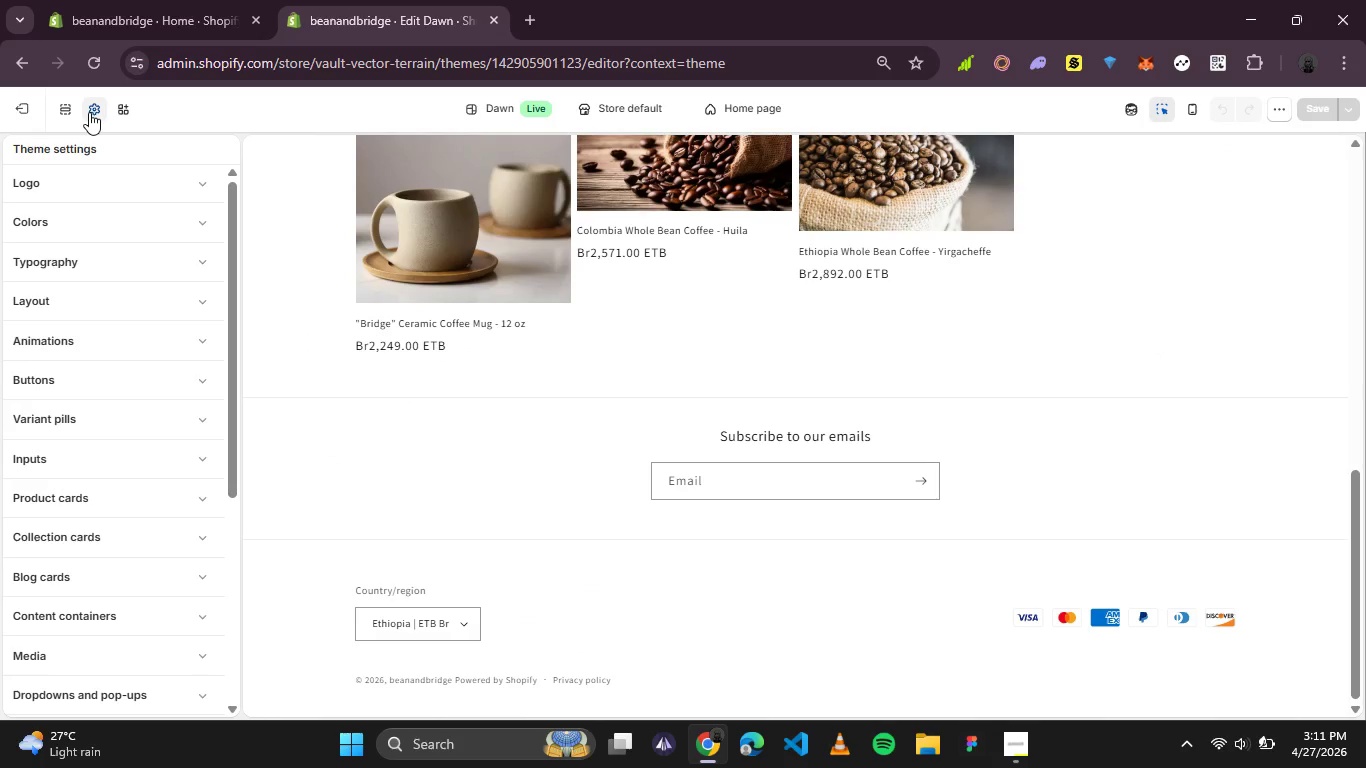 
scroll: coordinate [856, 370], scroll_direction: up, amount: 4.0
 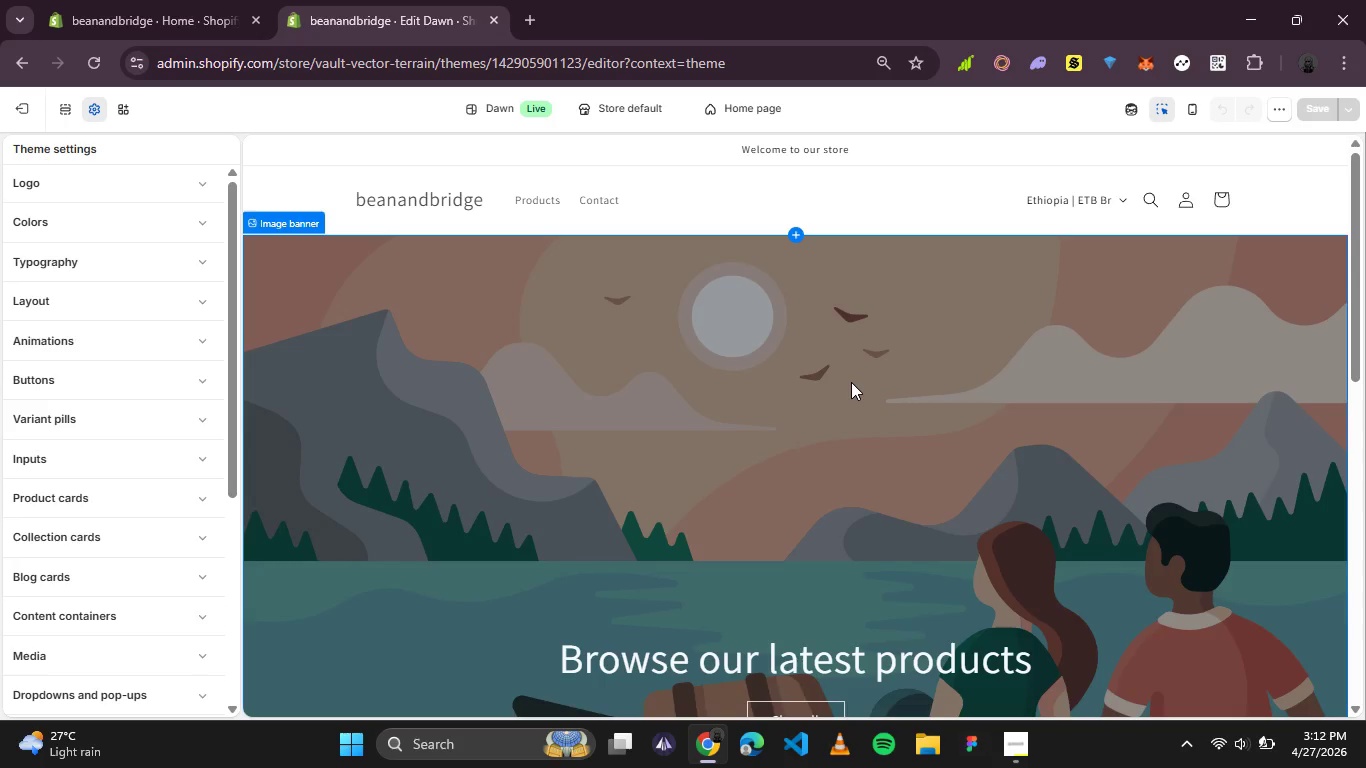 
wait(27.24)
 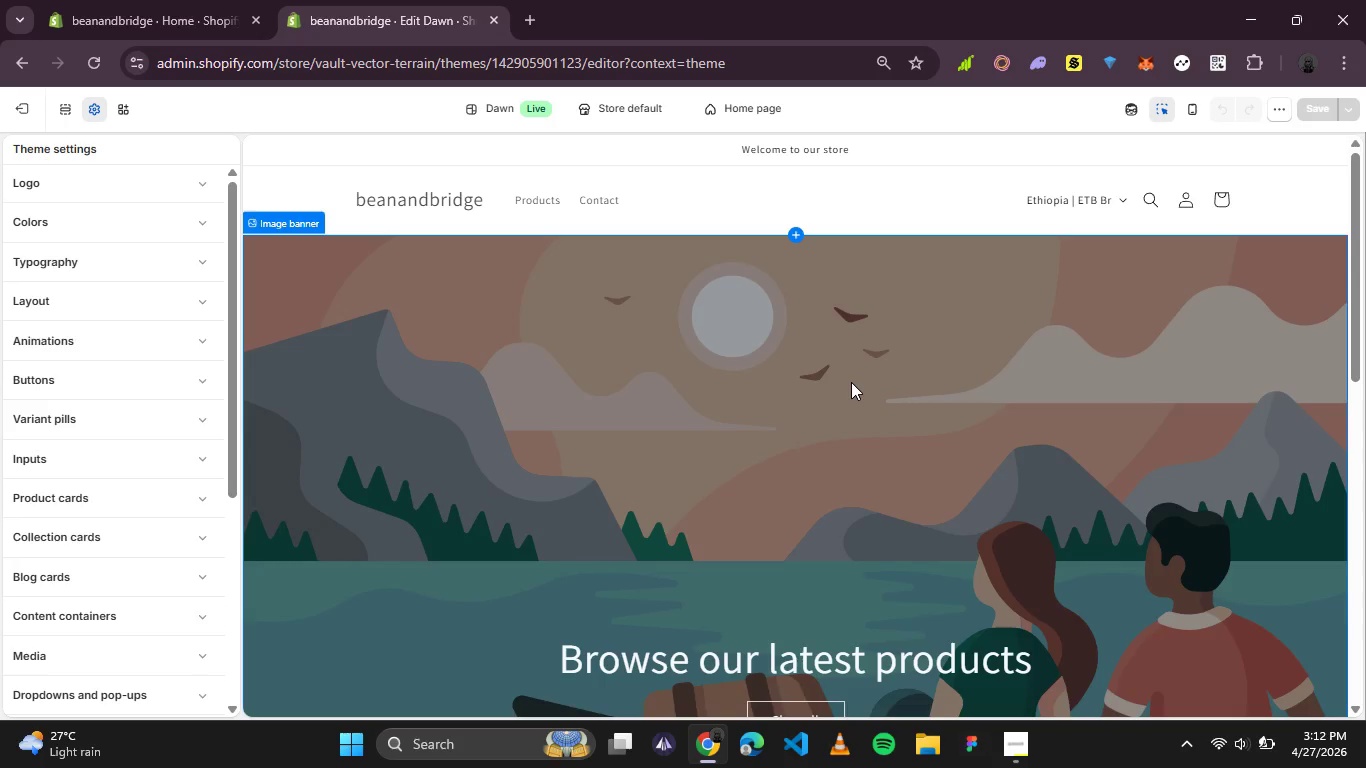 
left_click_drag(start_coordinate=[1355, 265], to_coordinate=[1323, 463])
 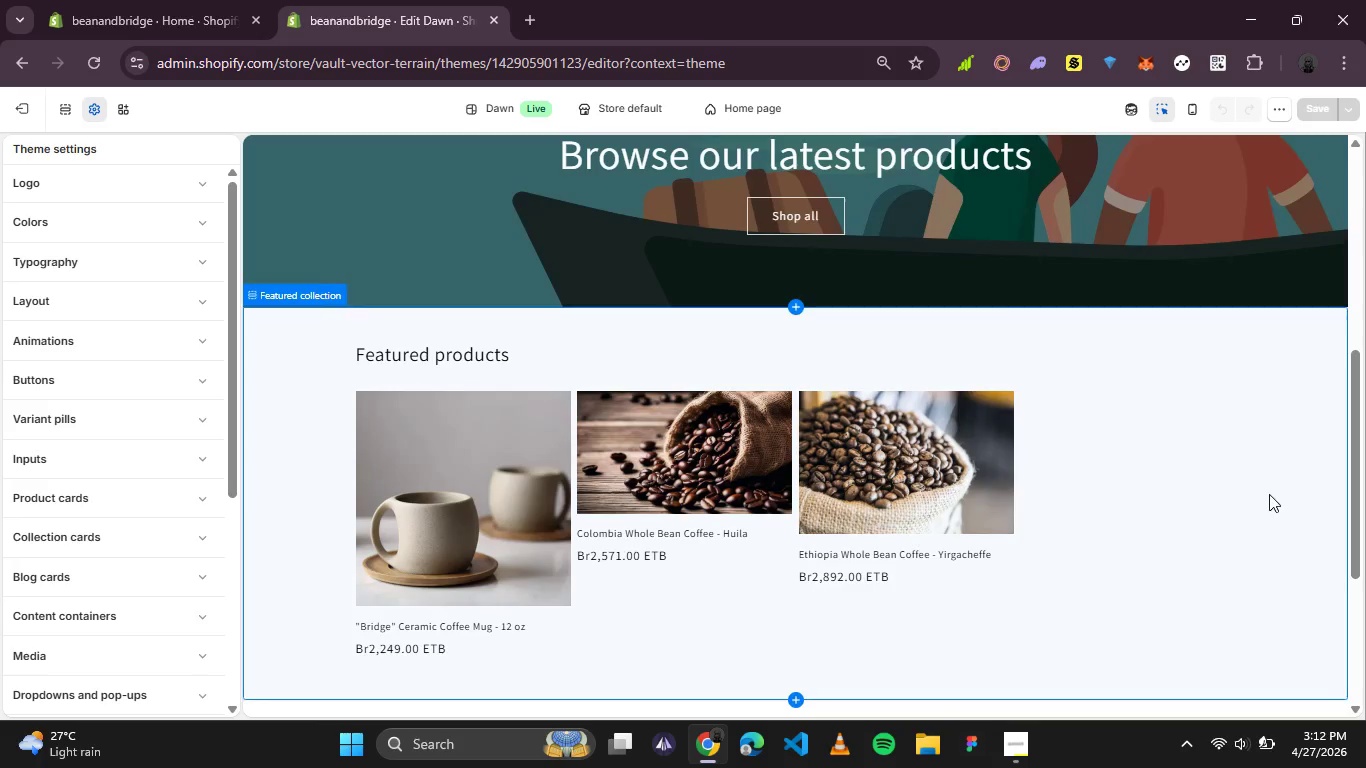 
scroll: coordinate [1269, 494], scroll_direction: down, amount: 1.0
 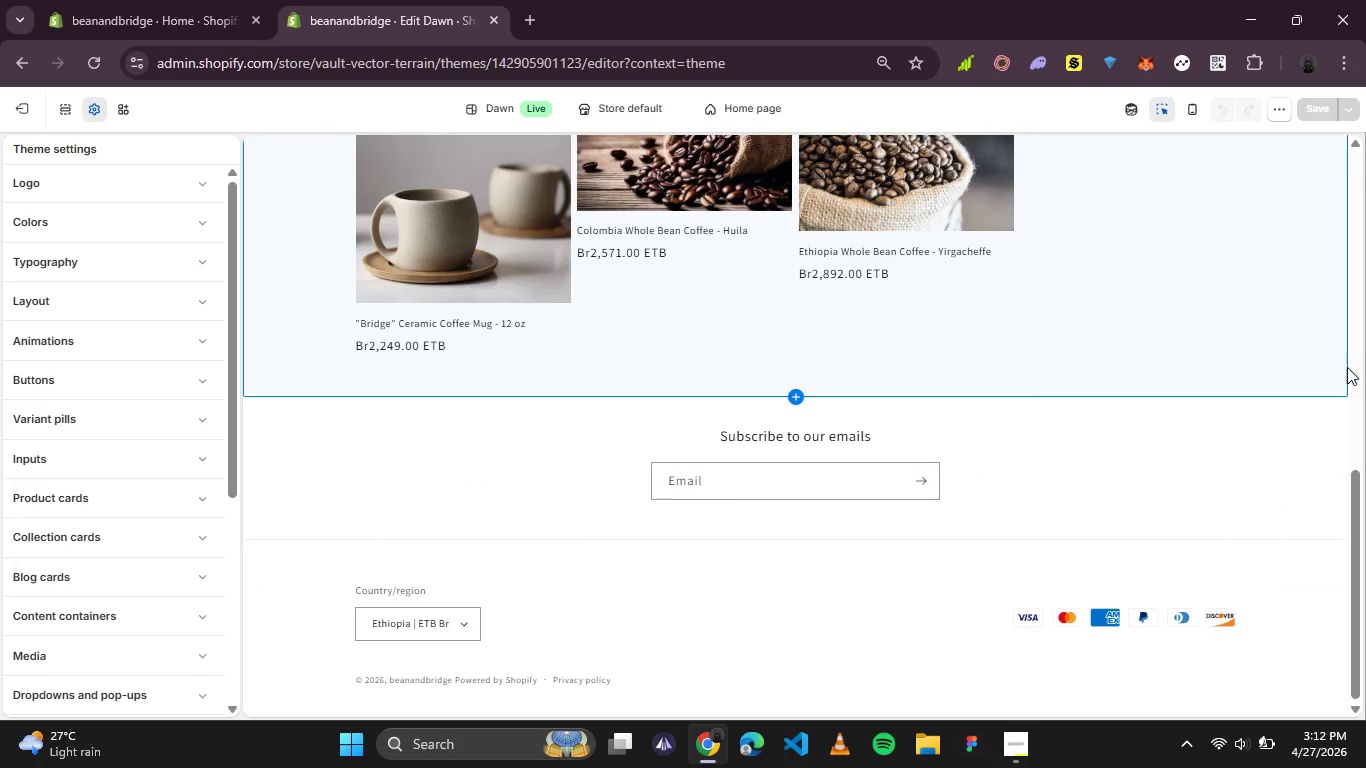 
scroll: coordinate [1223, 260], scroll_direction: up, amount: 4.0